 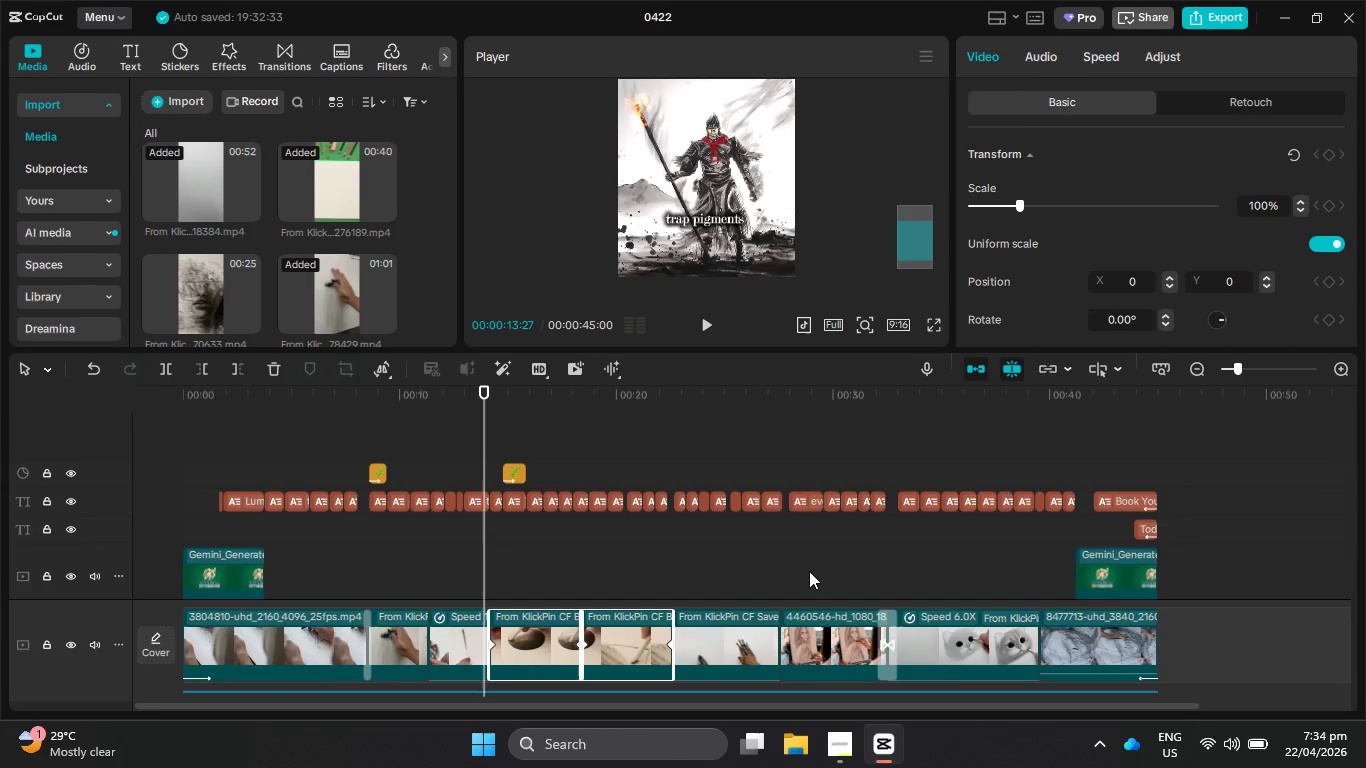 
hold_key(key=ControlLeft, duration=0.8)
scroll: coordinate [809, 571], scroll_direction: up, amount: 1.0
 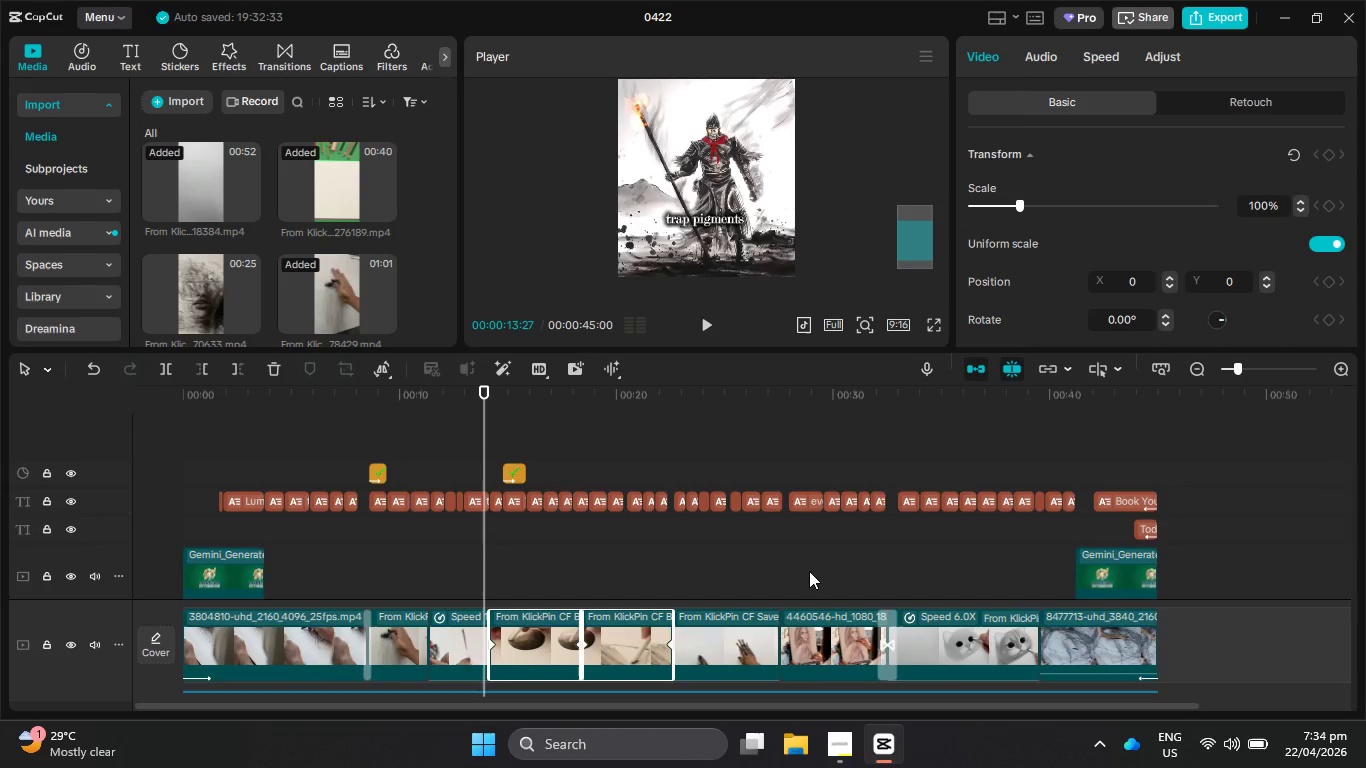 
left_click_drag(start_coordinate=[766, 709], to_coordinate=[708, 700])
 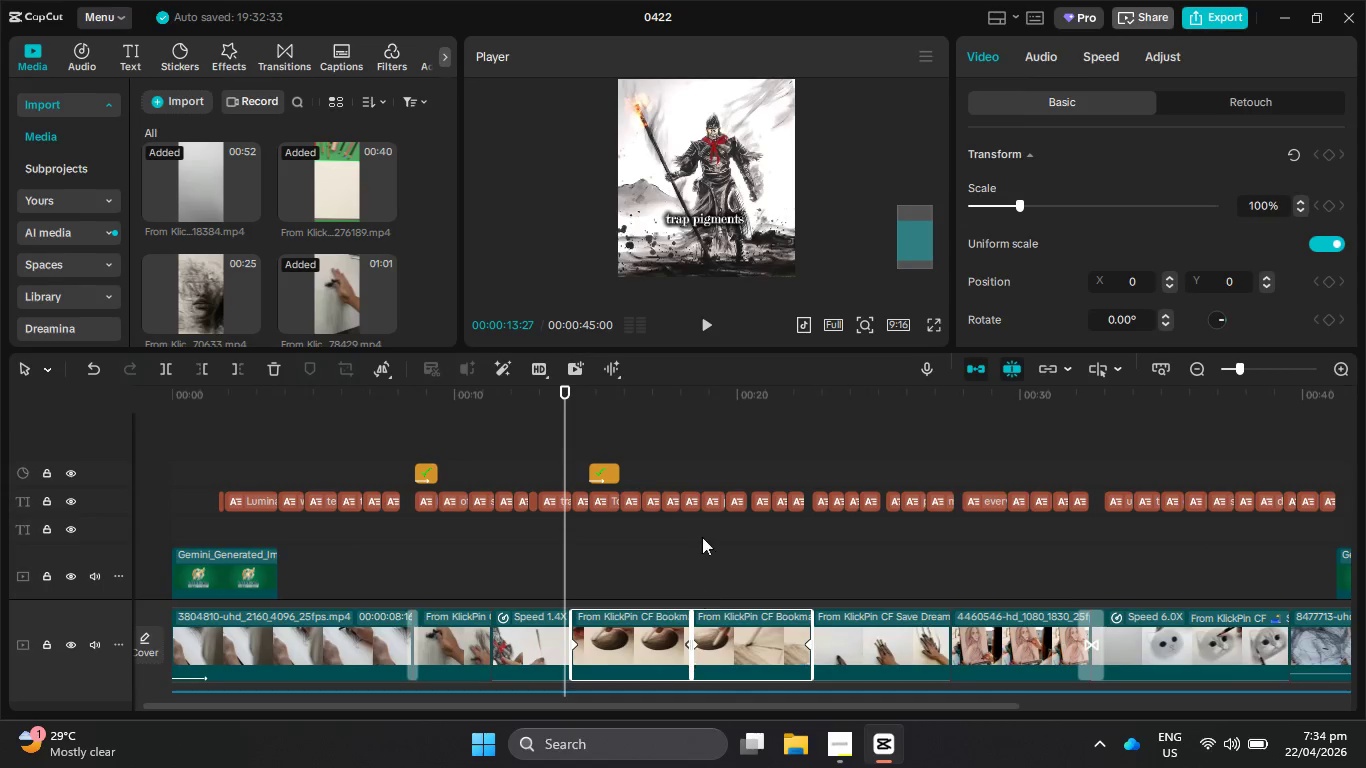 
hold_key(key=ControlLeft, duration=0.73)
scroll: coordinate [711, 514], scroll_direction: none, amount: 0.0
 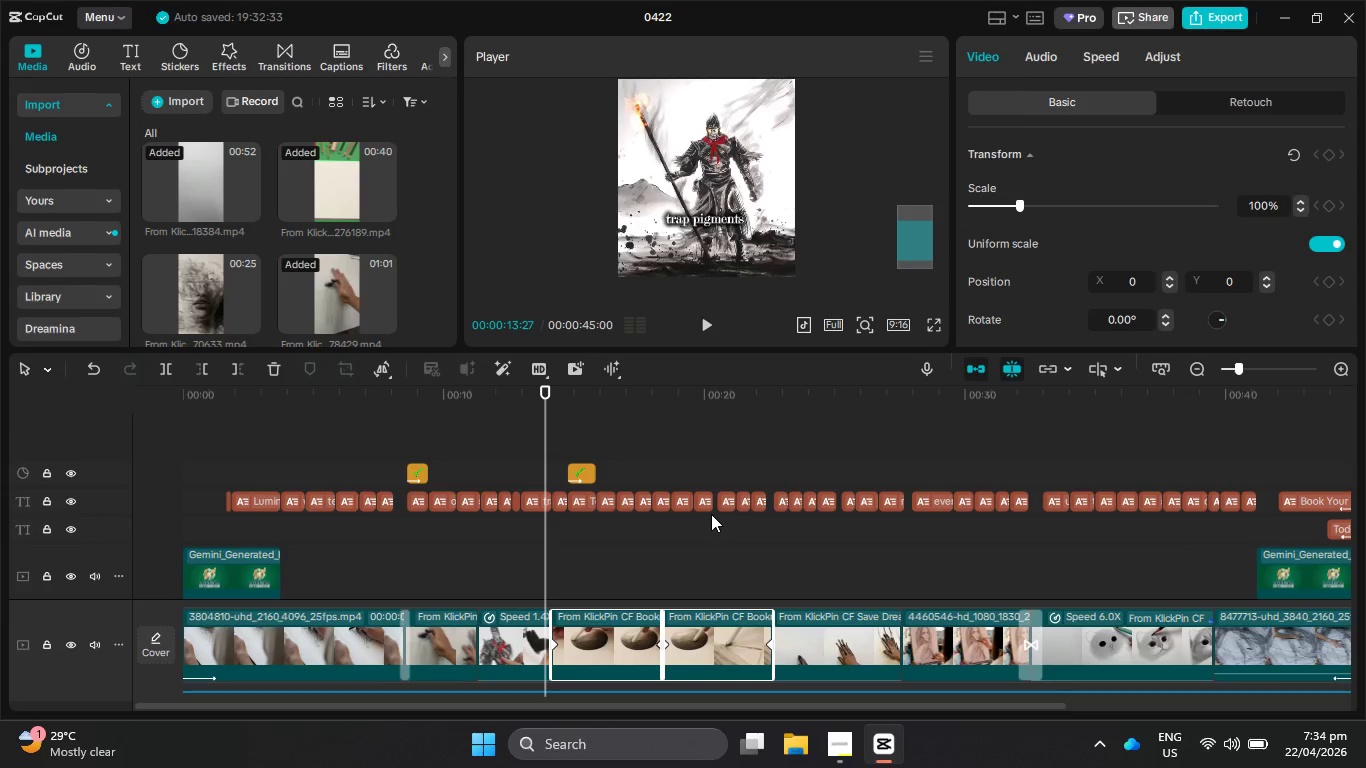 
hold_key(key=ControlLeft, duration=0.66)
scroll: coordinate [712, 514], scroll_direction: down, amount: 1.0
 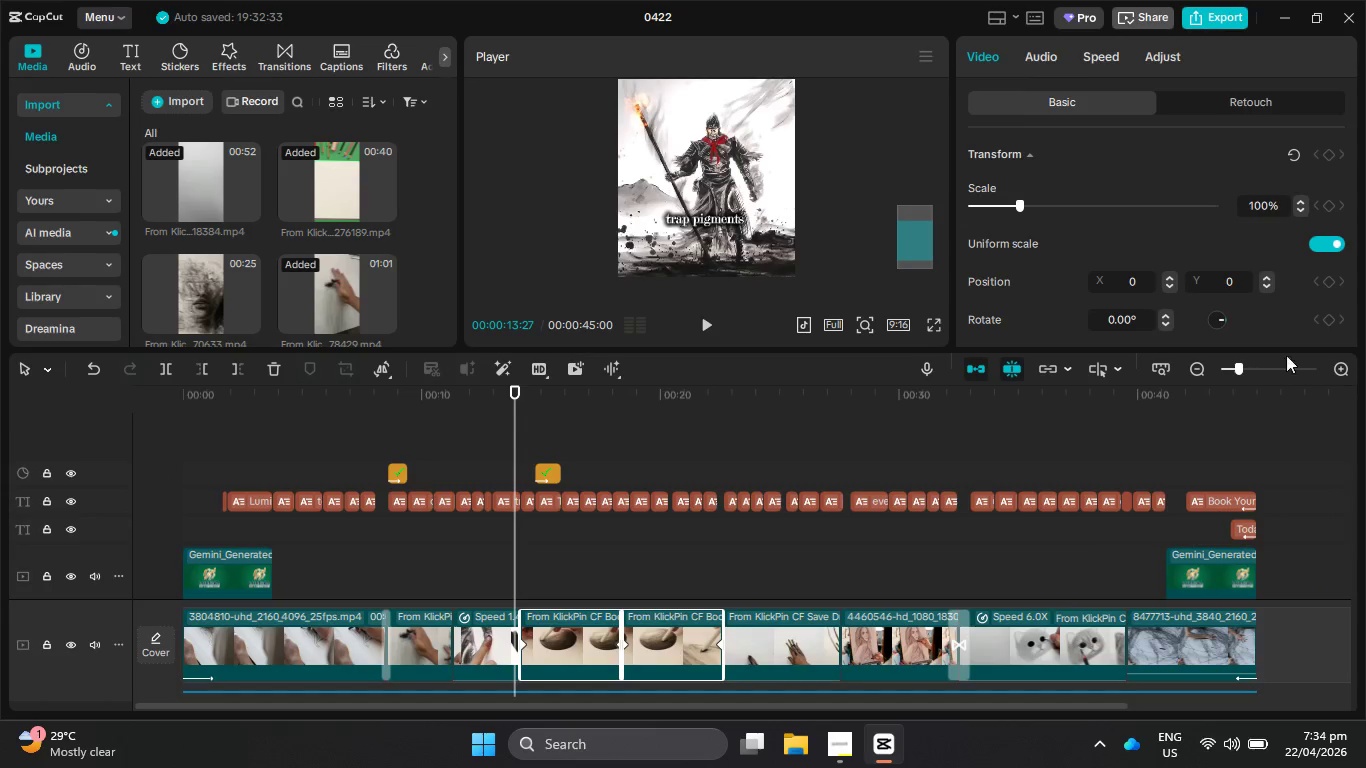 
left_click([1341, 367])
 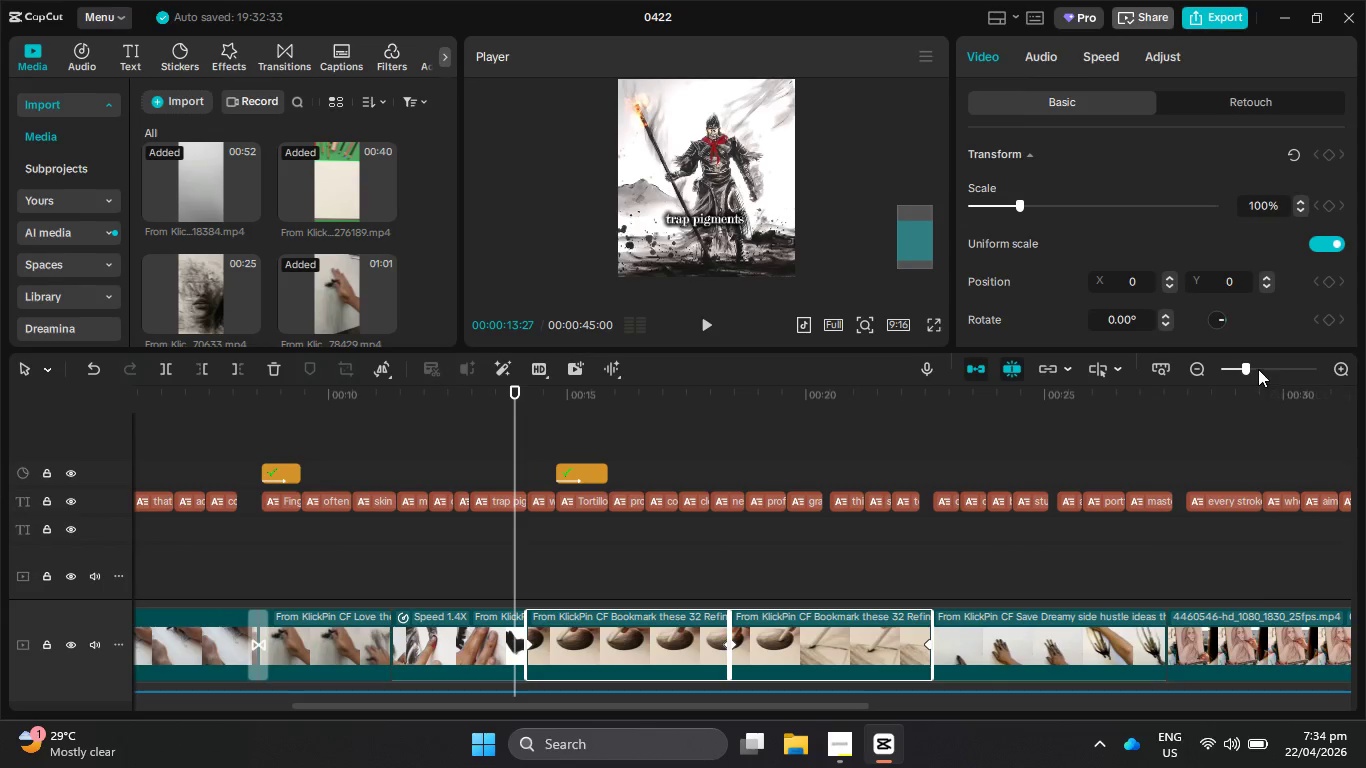 
left_click_drag(start_coordinate=[1245, 368], to_coordinate=[1239, 372])
 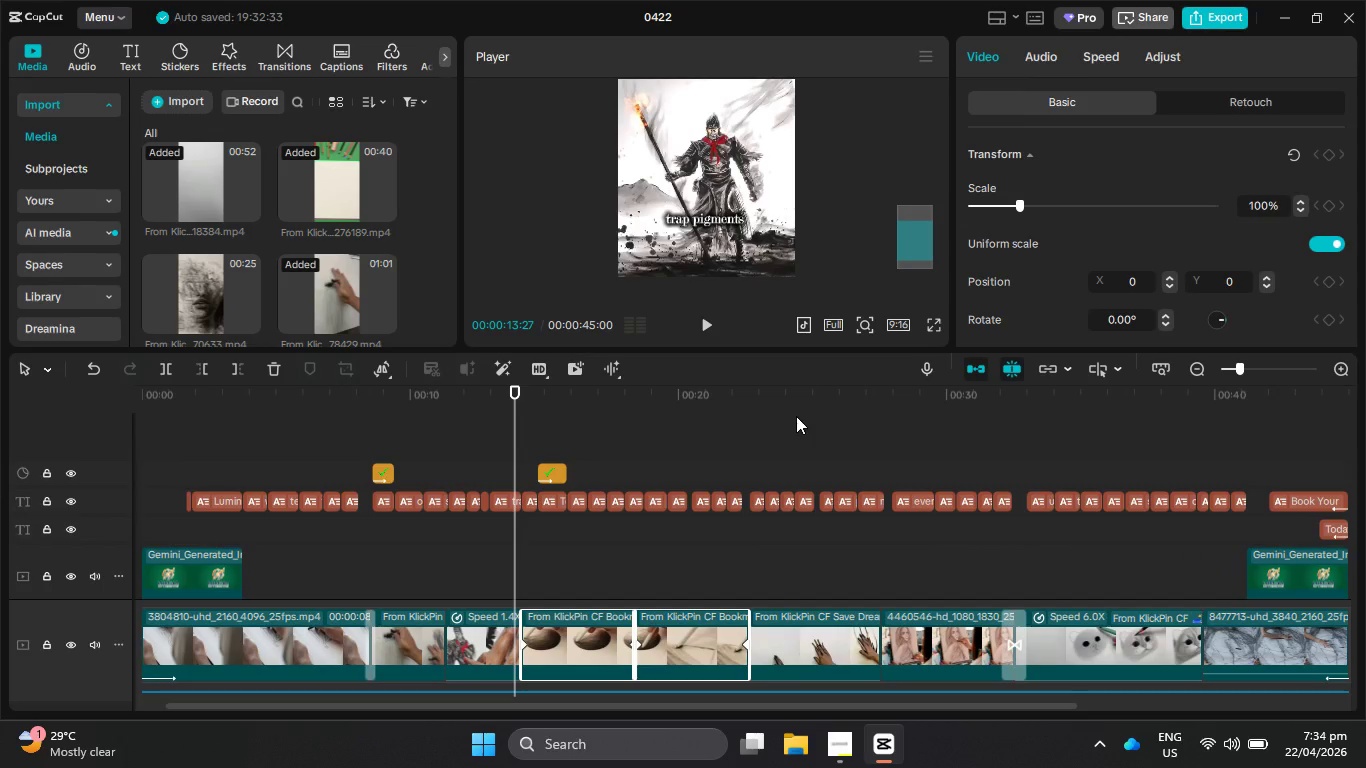 
key(PrintScreen)
 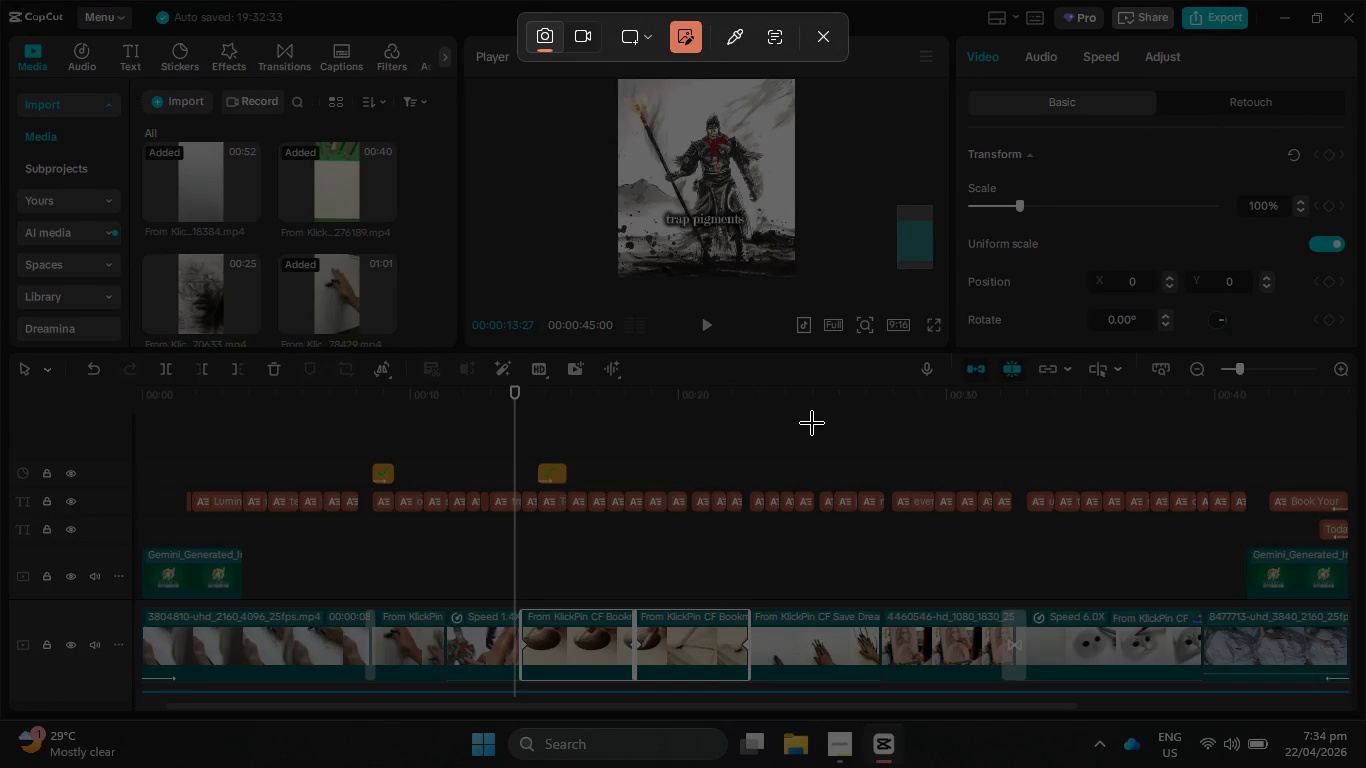 
key(Escape)
 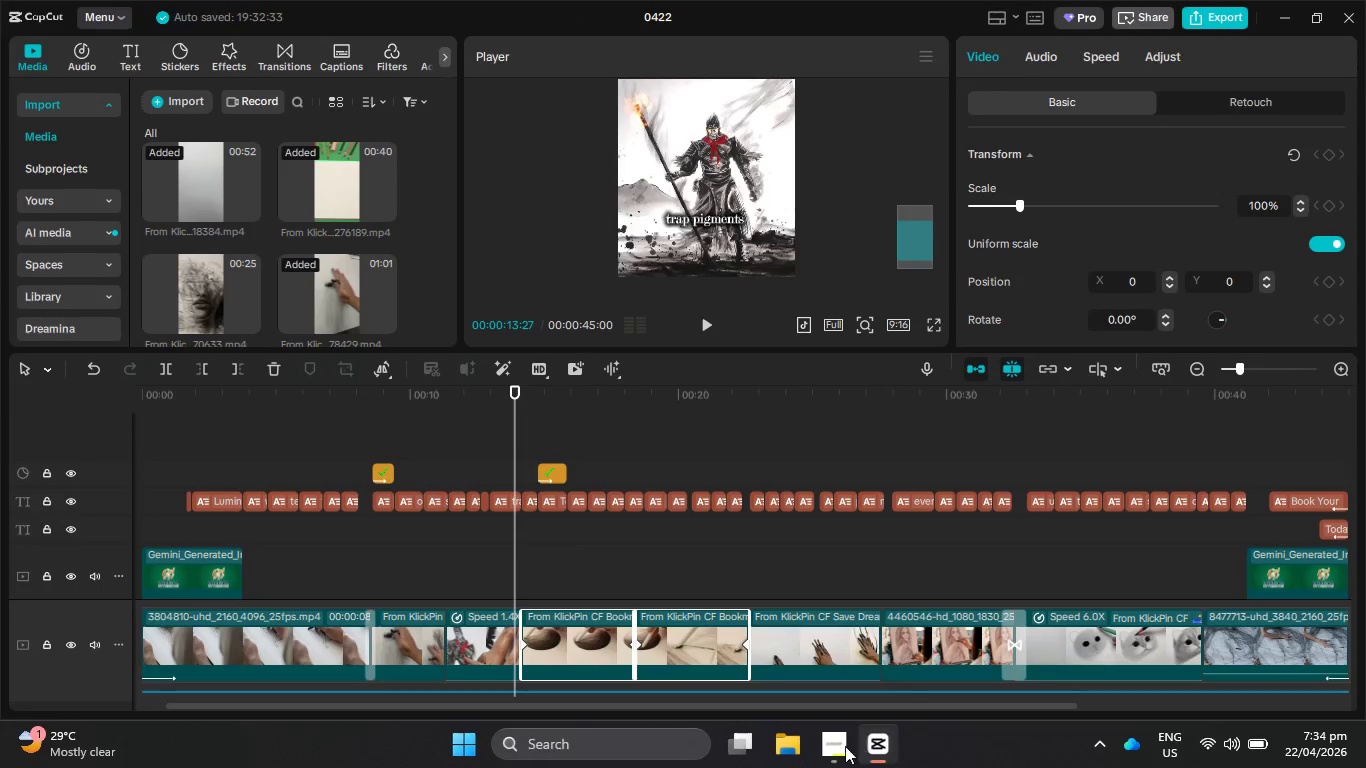 
left_click([837, 751])